 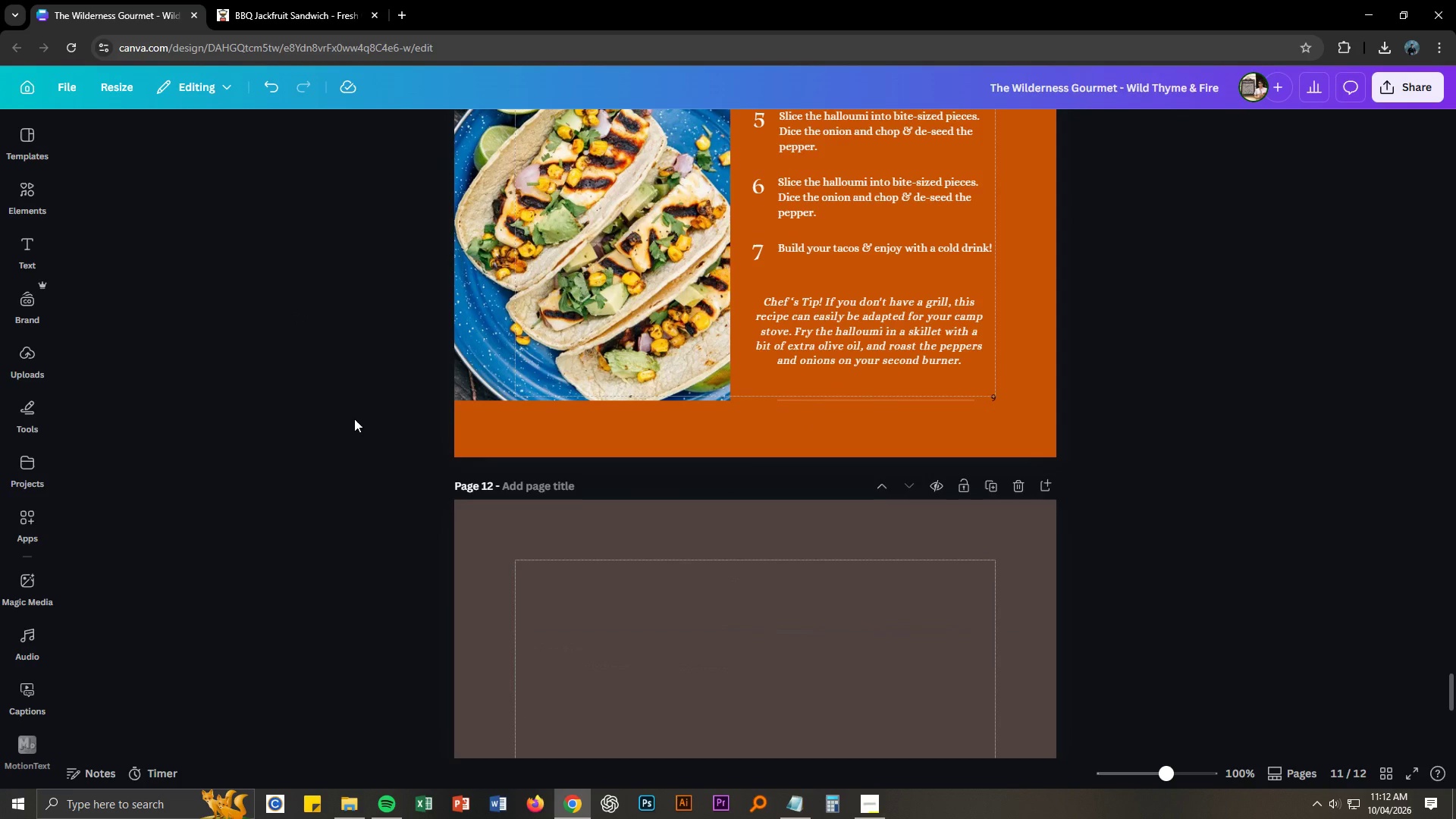 
scroll: coordinate [354, 419], scroll_direction: up, amount: 8.0
 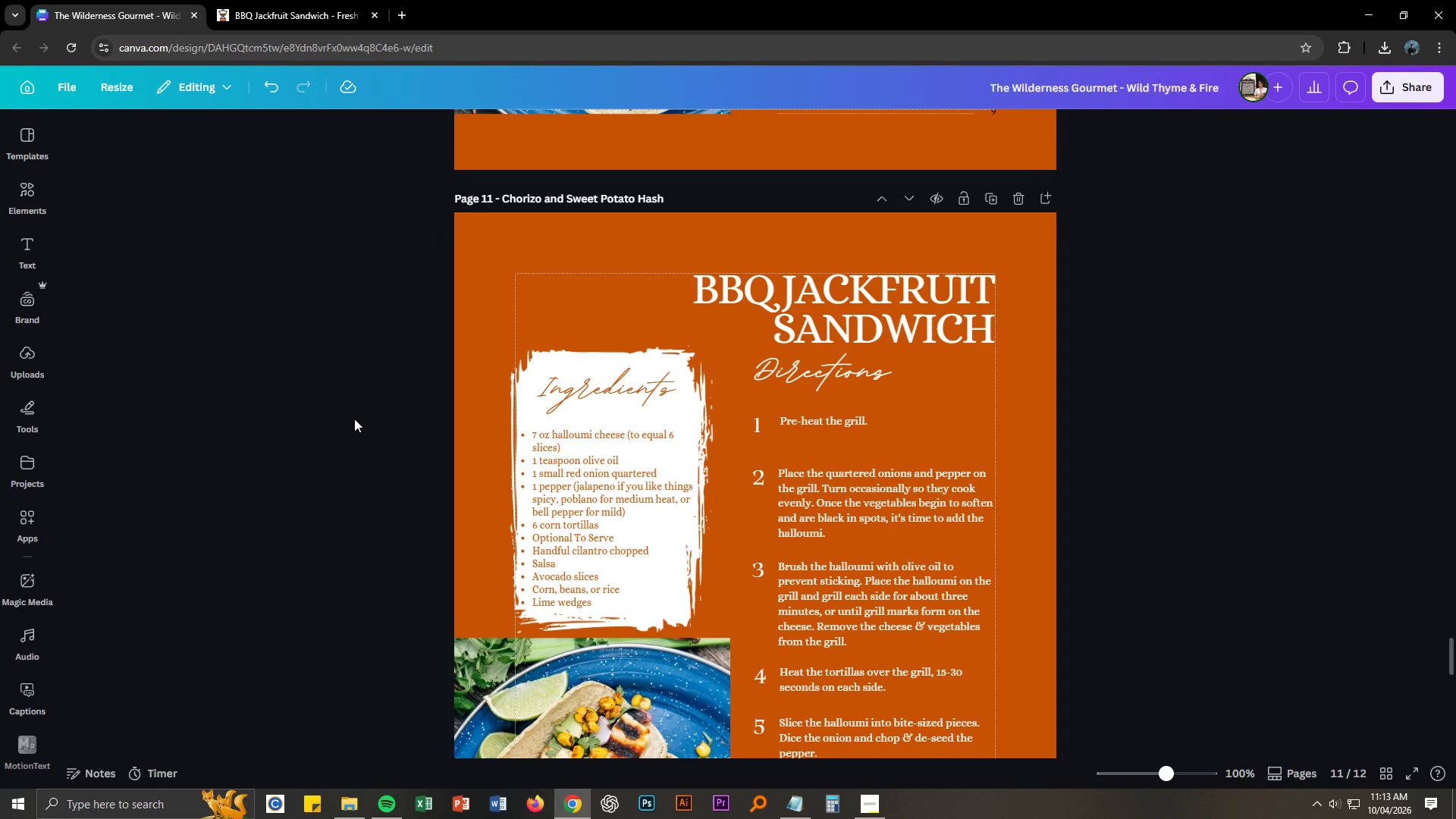 
double_click([585, 456])
 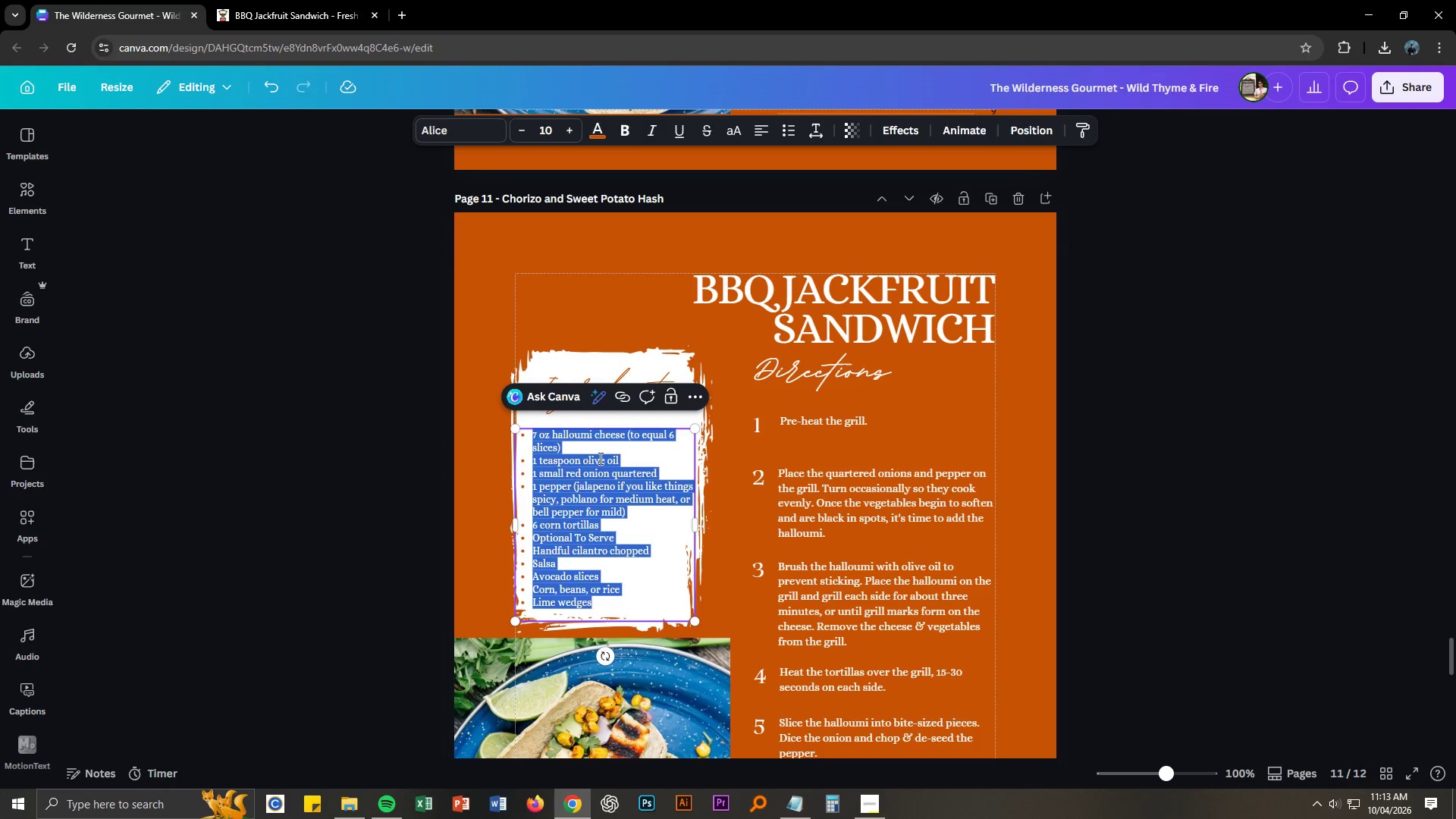 
key(Control+A)
 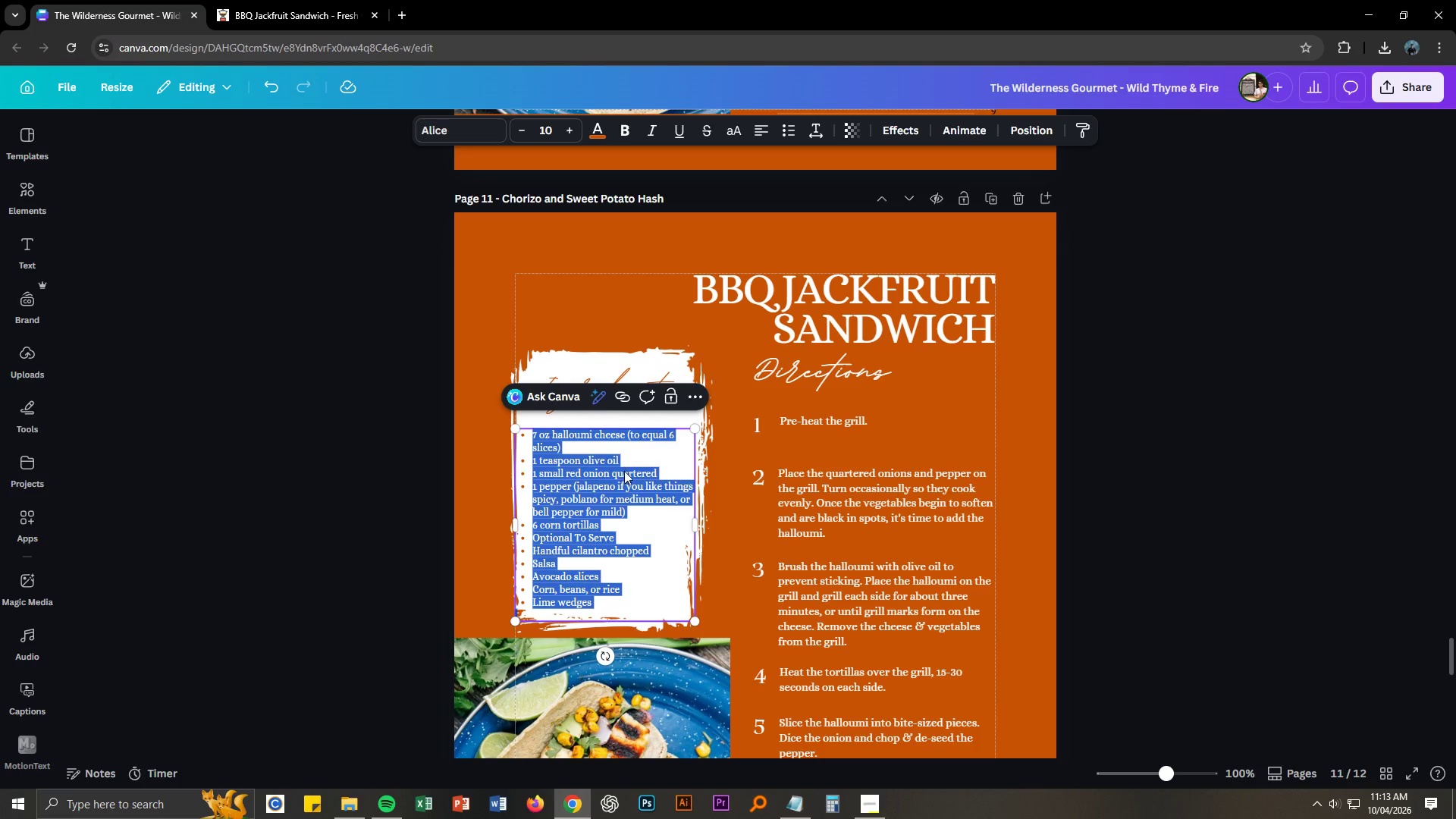 
key(Control+V)
 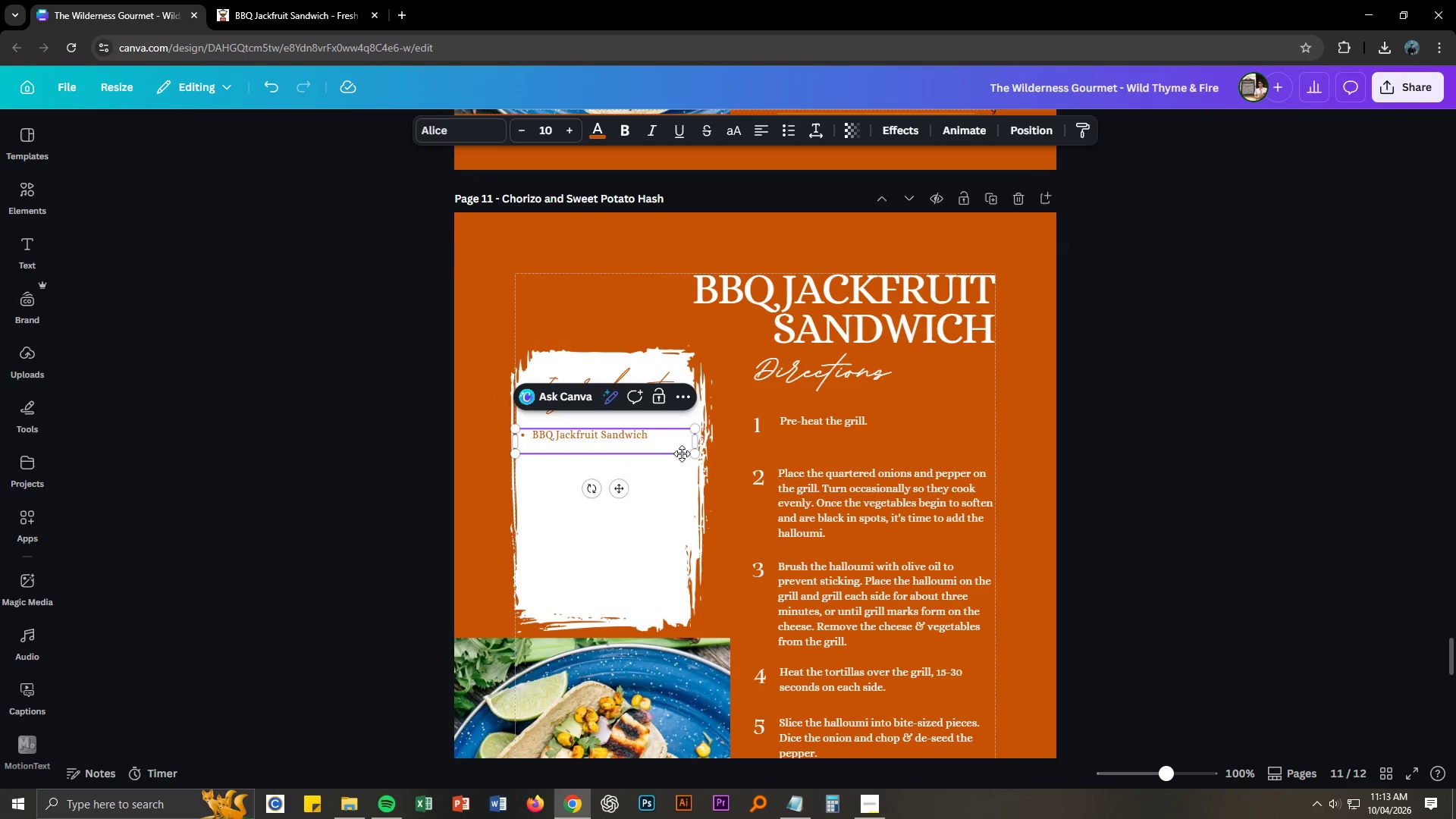 
key(Alt+AltLeft)
 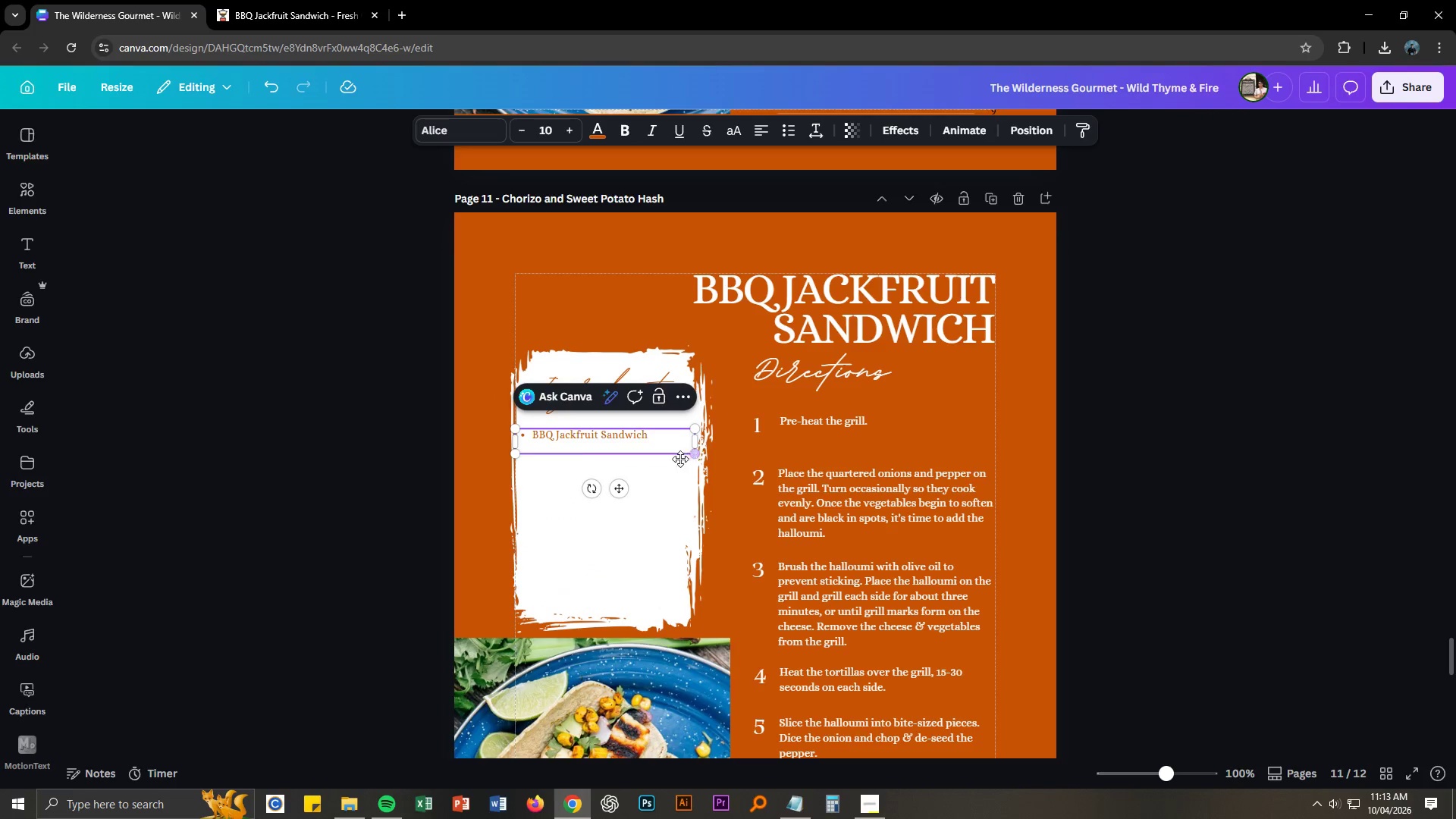 
key(Alt+Tab)